 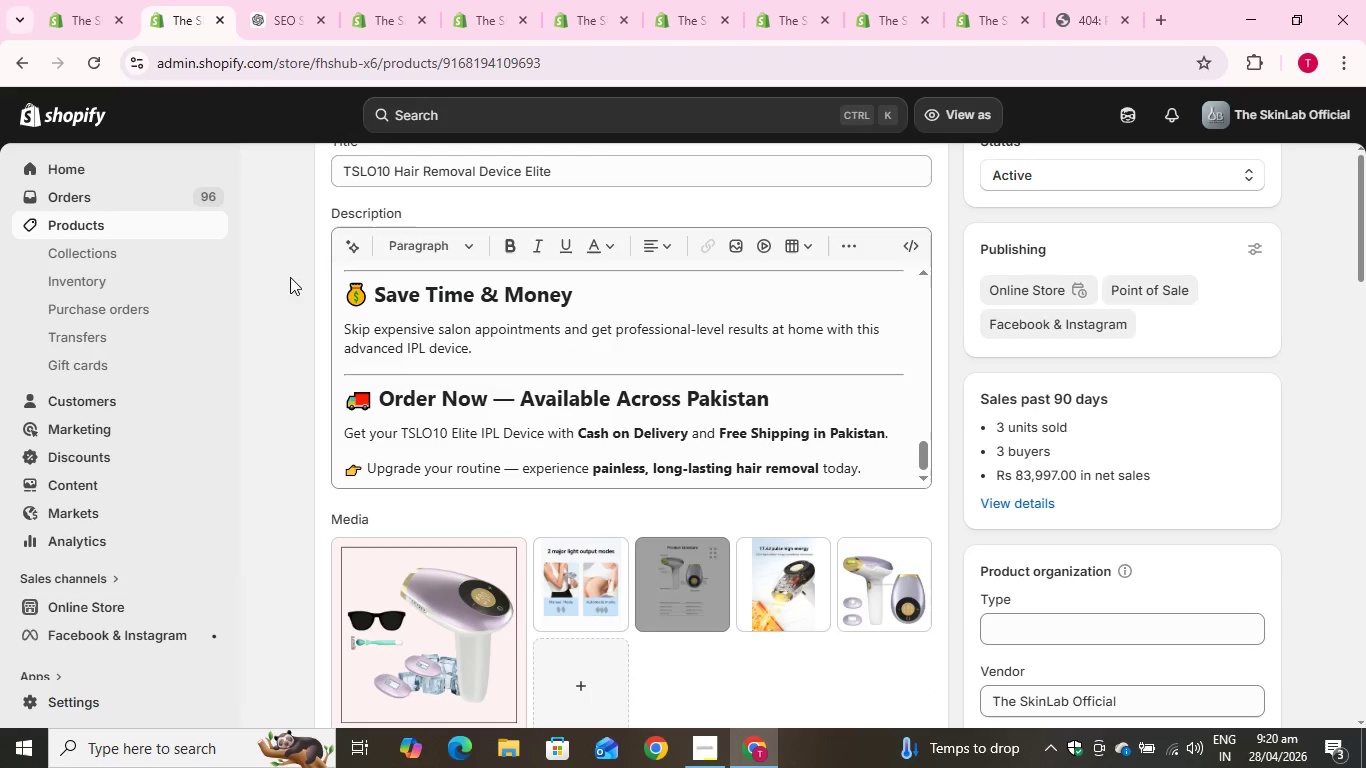 
scroll: coordinate [323, 197], scroll_direction: up, amount: 1.0
 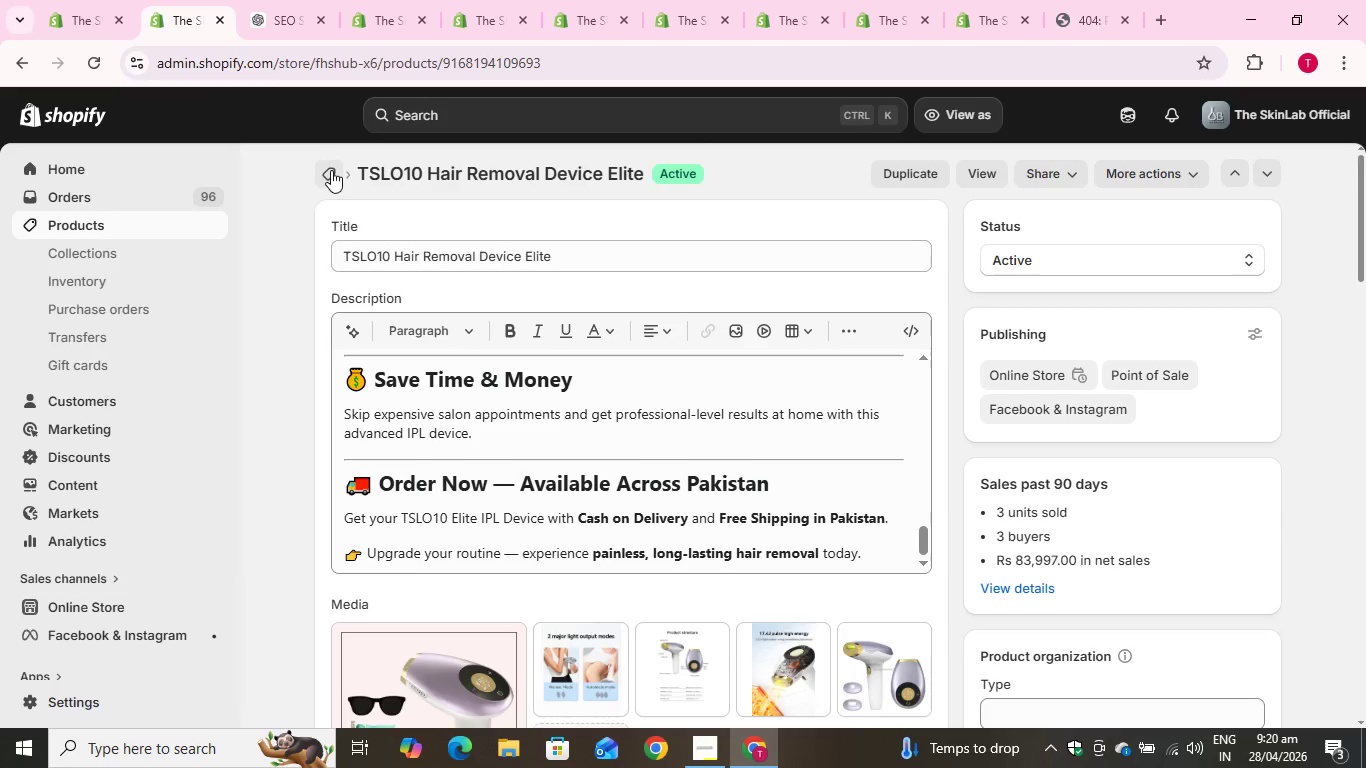 
left_click([331, 170])
 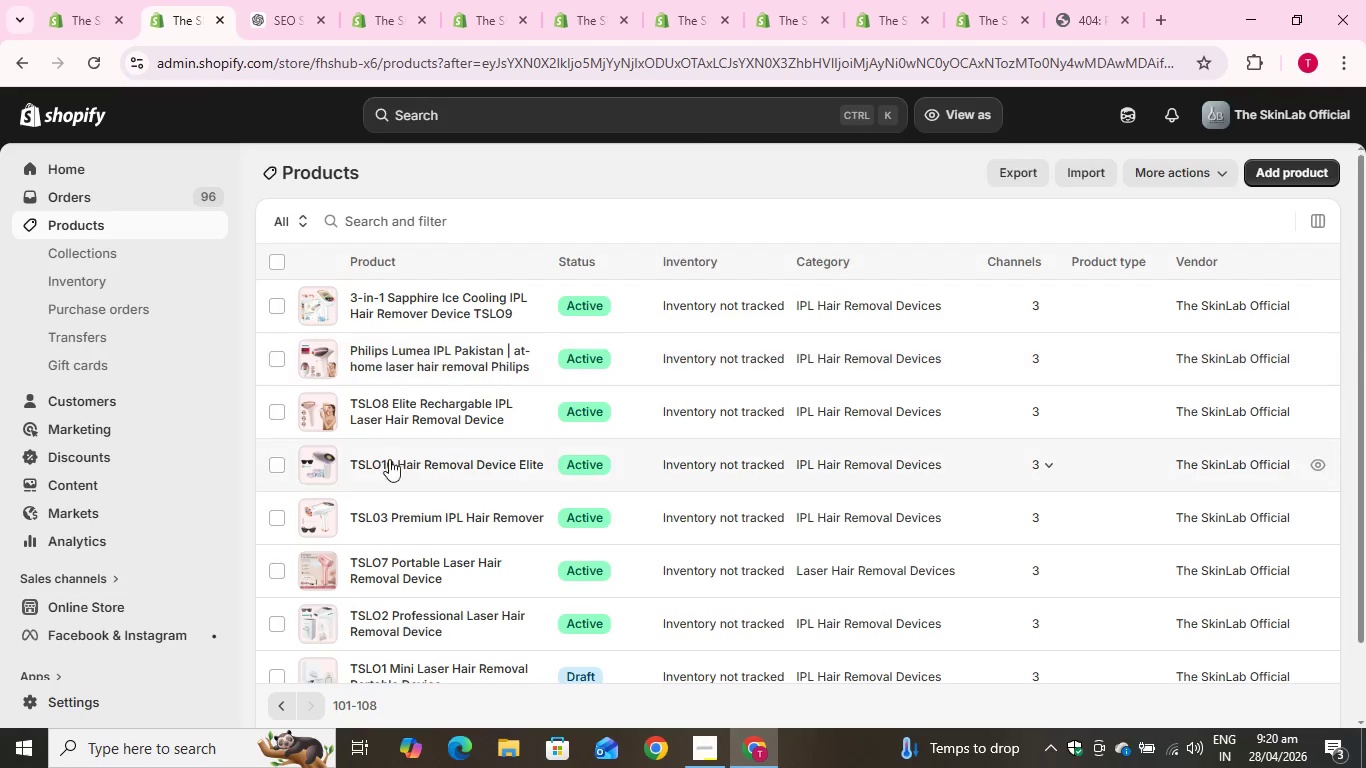 
left_click([389, 517])
 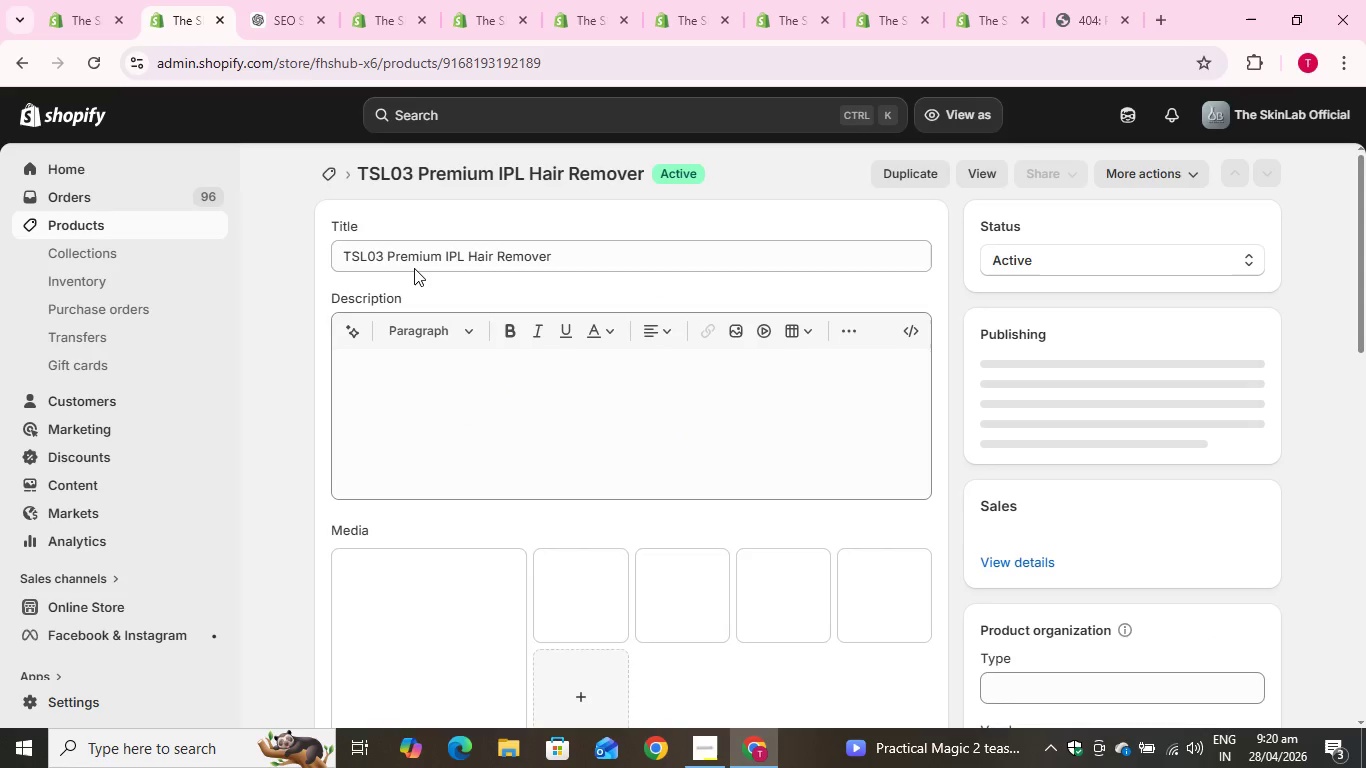 
wait(6.28)
 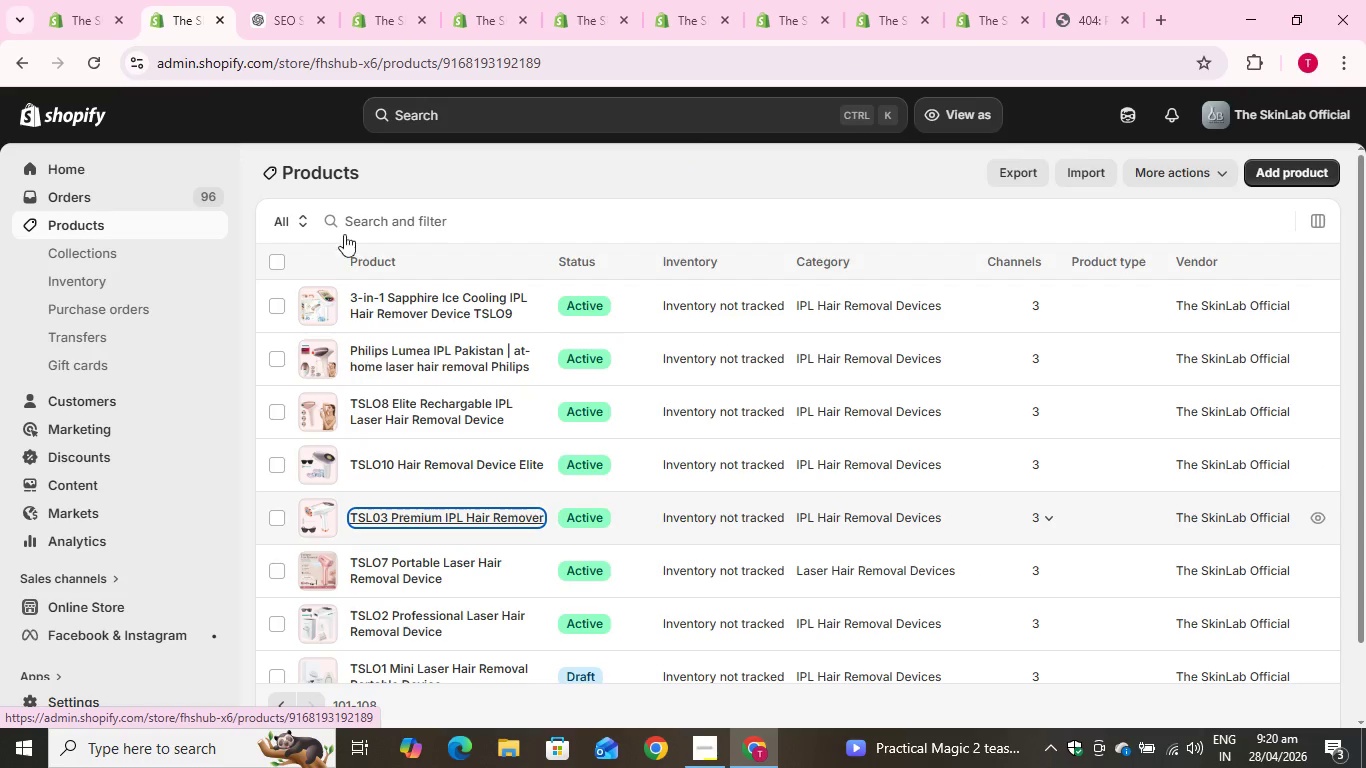 
left_click([440, 255])
 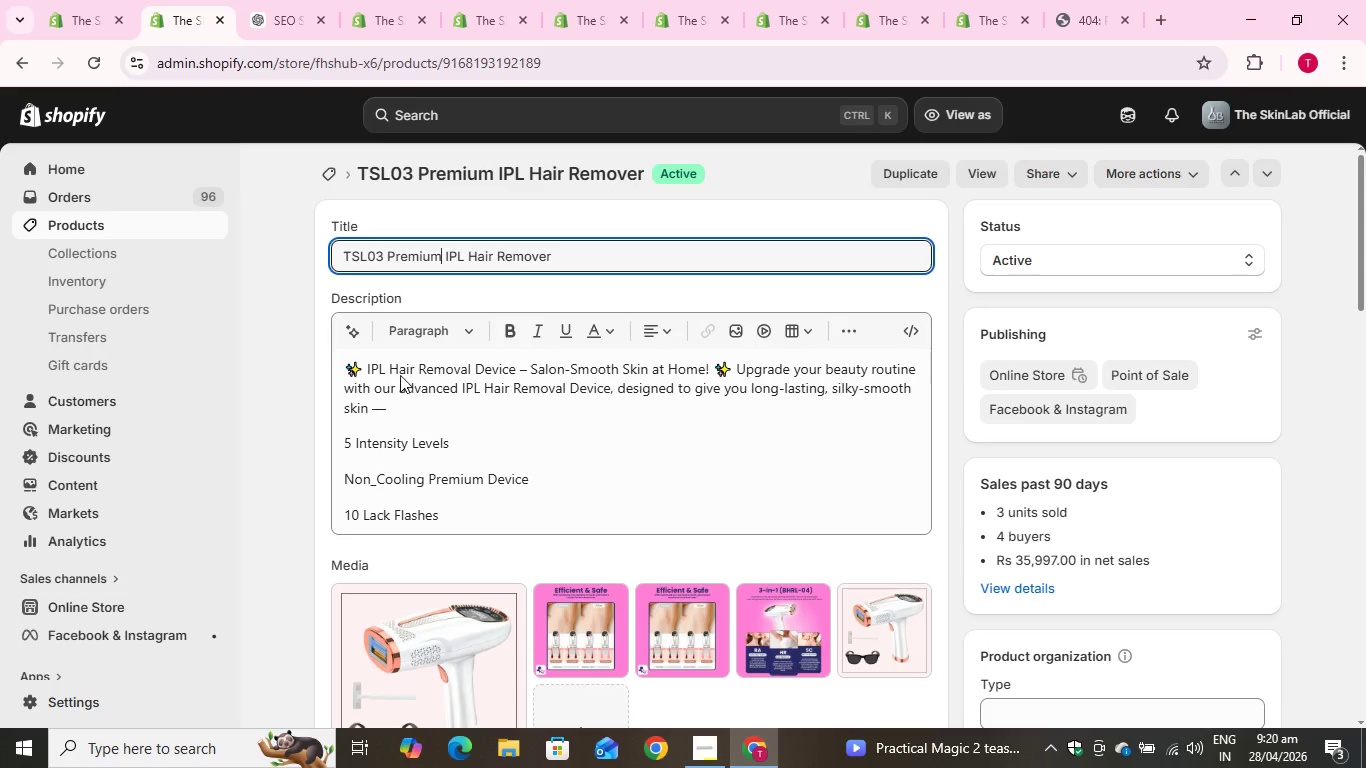 
left_click([400, 375])
 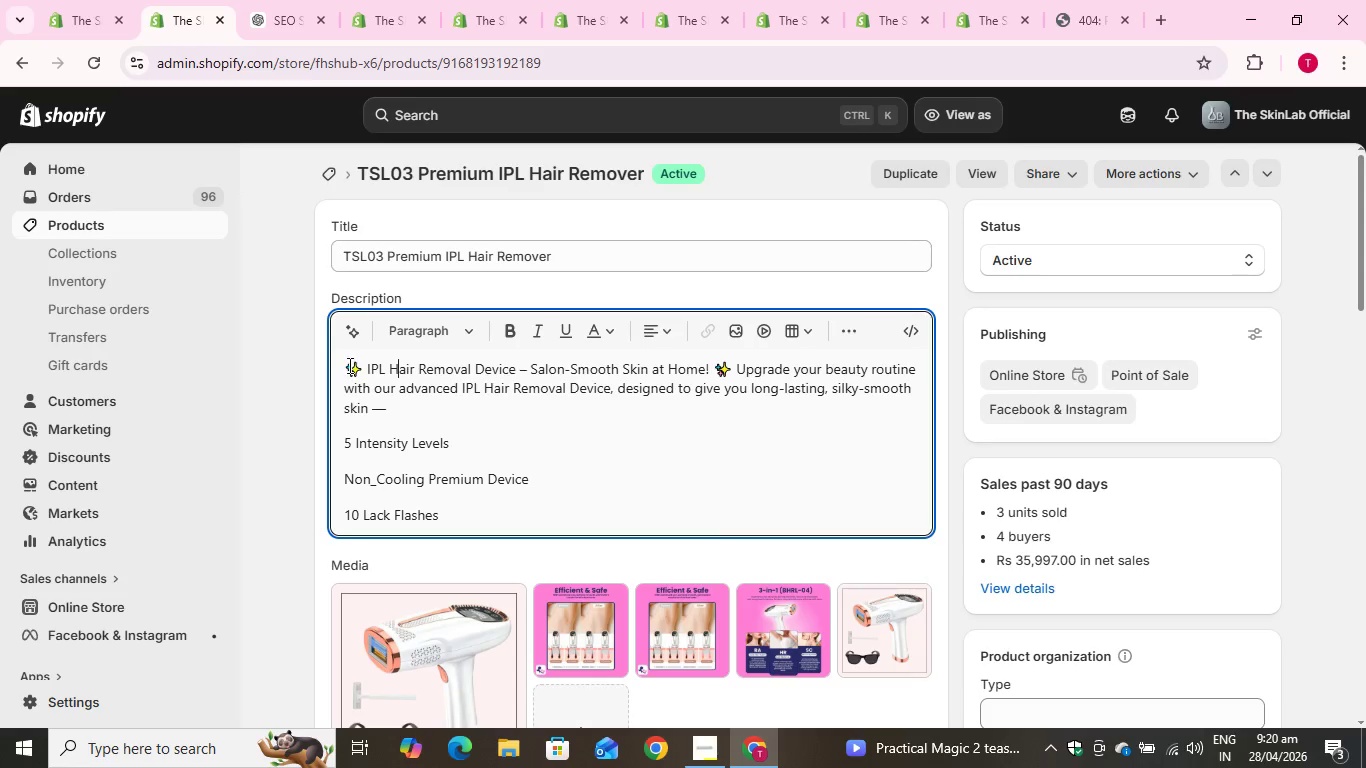 
left_click([347, 365])
 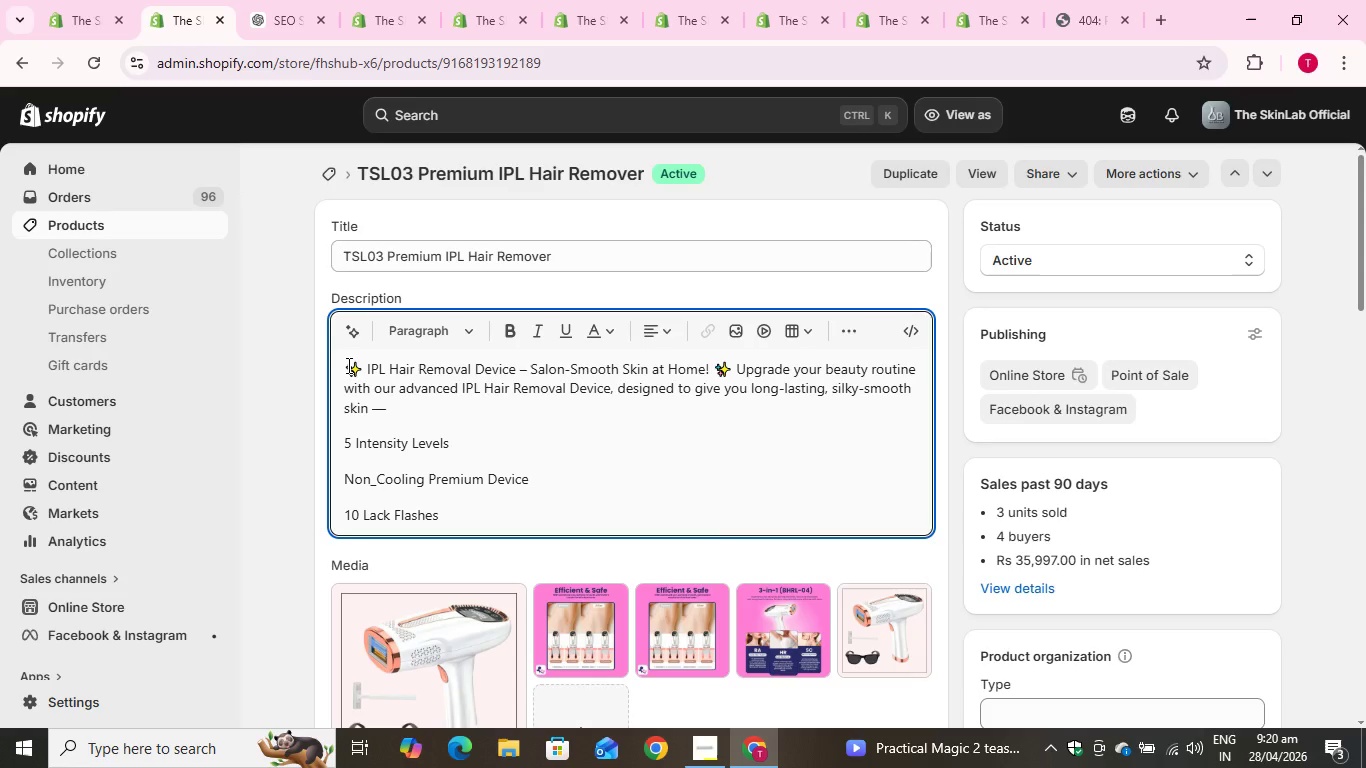 
key(Enter)
 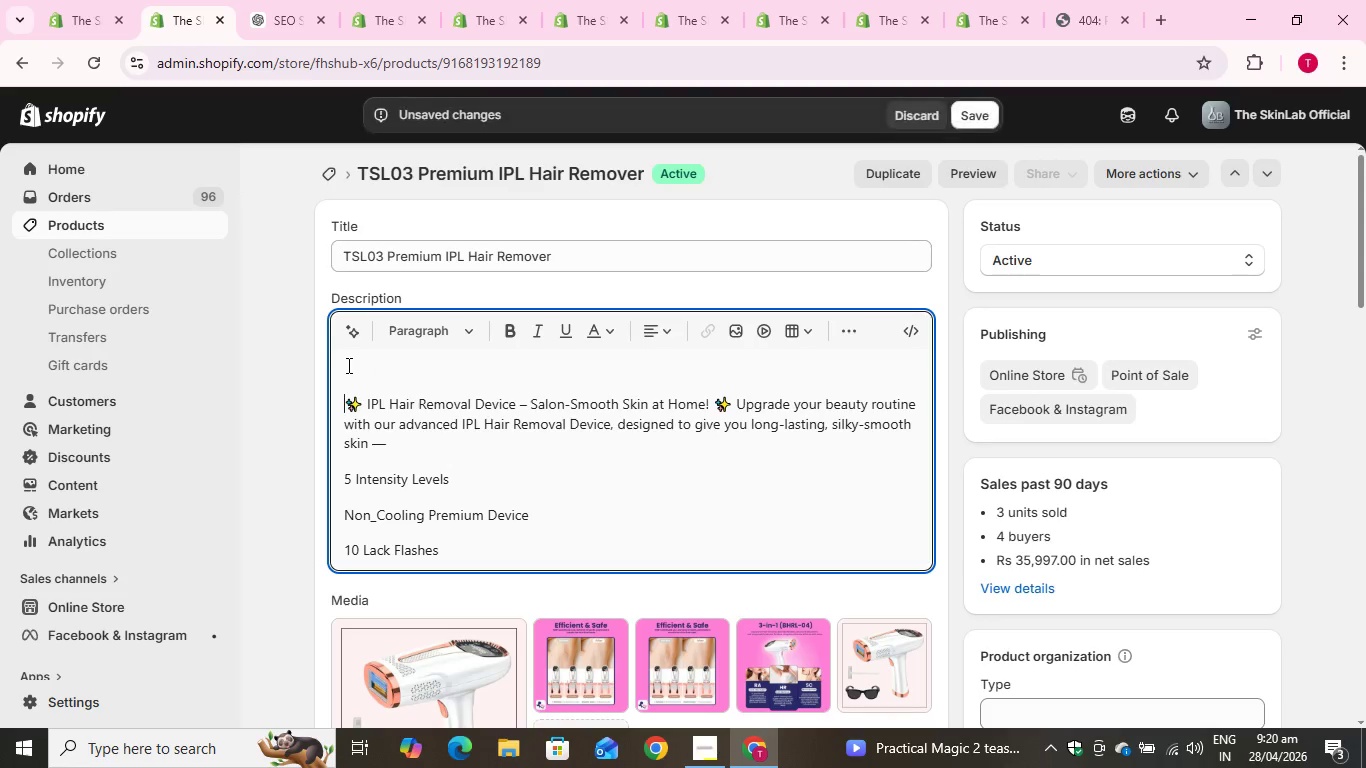 
key(ArrowUp)
 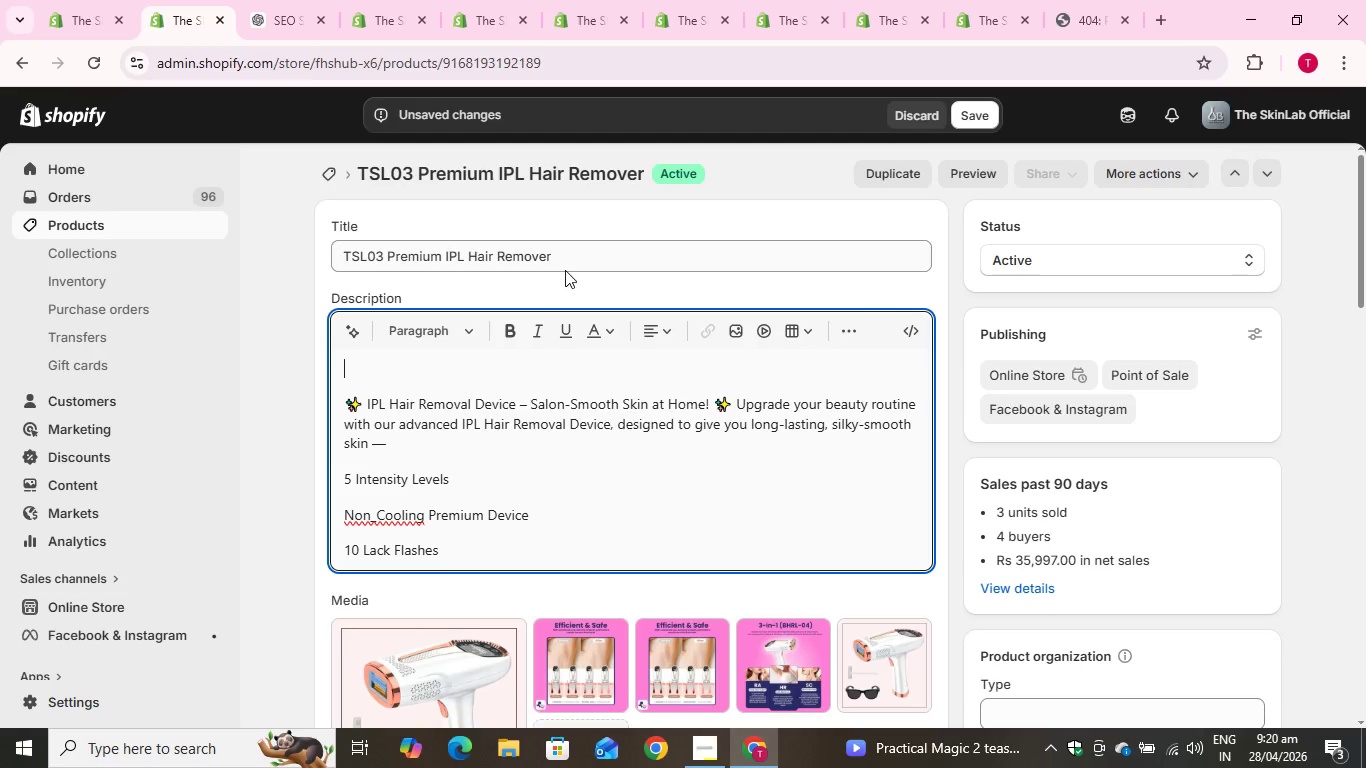 
left_click([567, 256])
 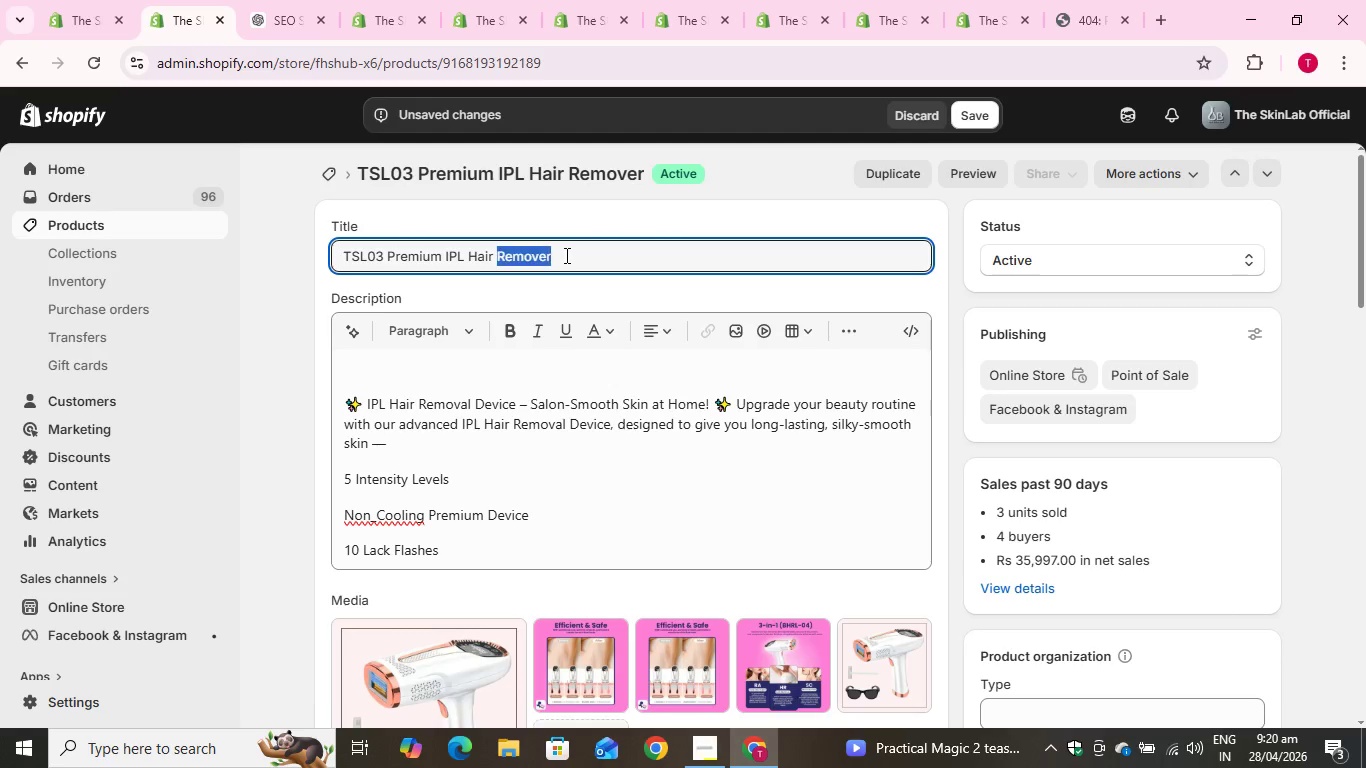 
left_click_drag(start_coordinate=[565, 255], to_coordinate=[327, 255])
 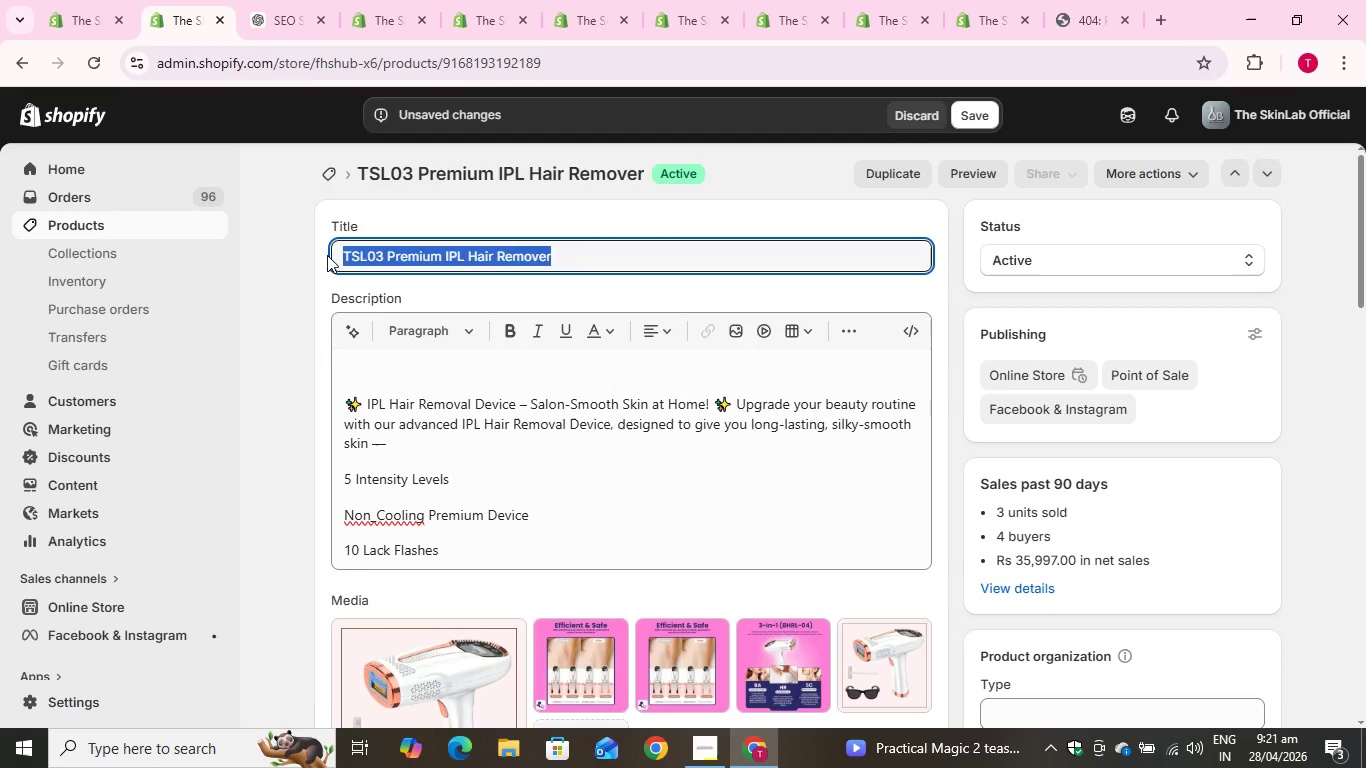 
key(Control+C)
 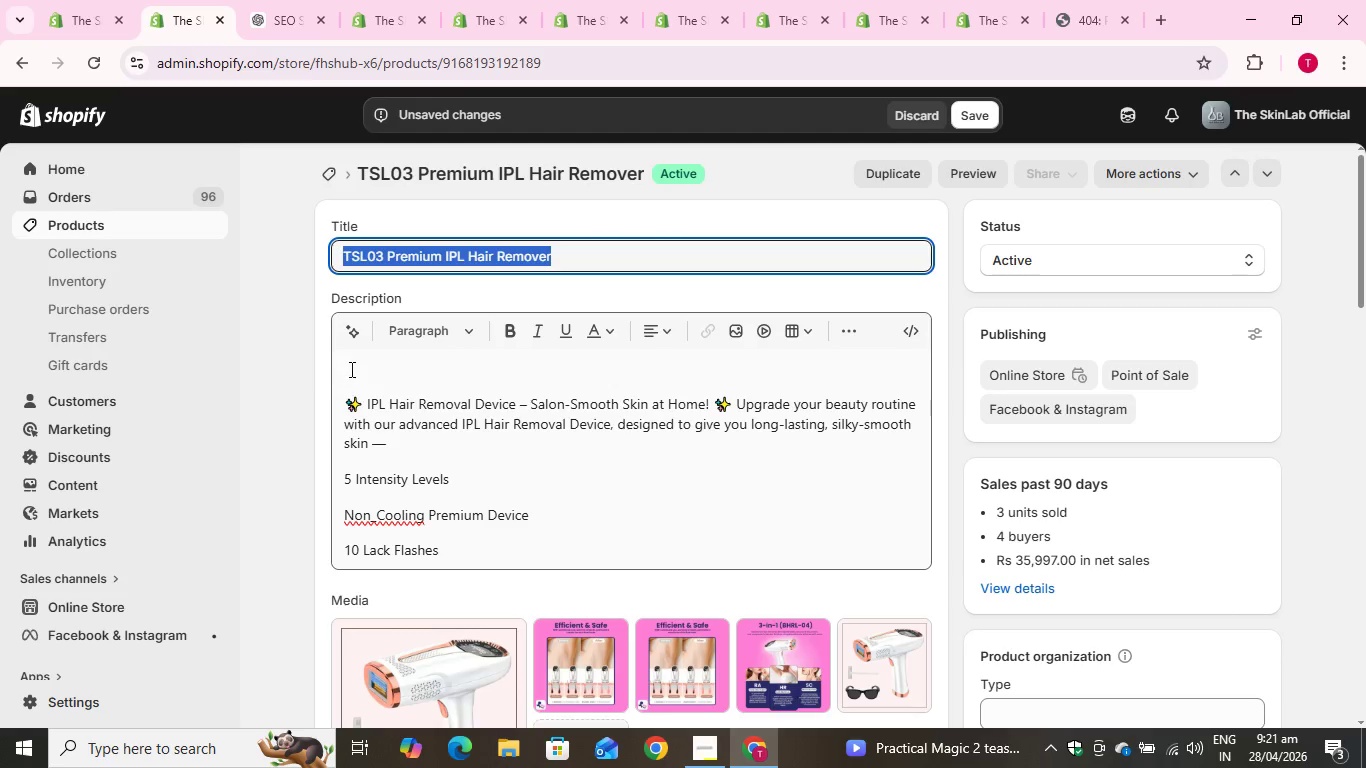 
left_click([353, 369])
 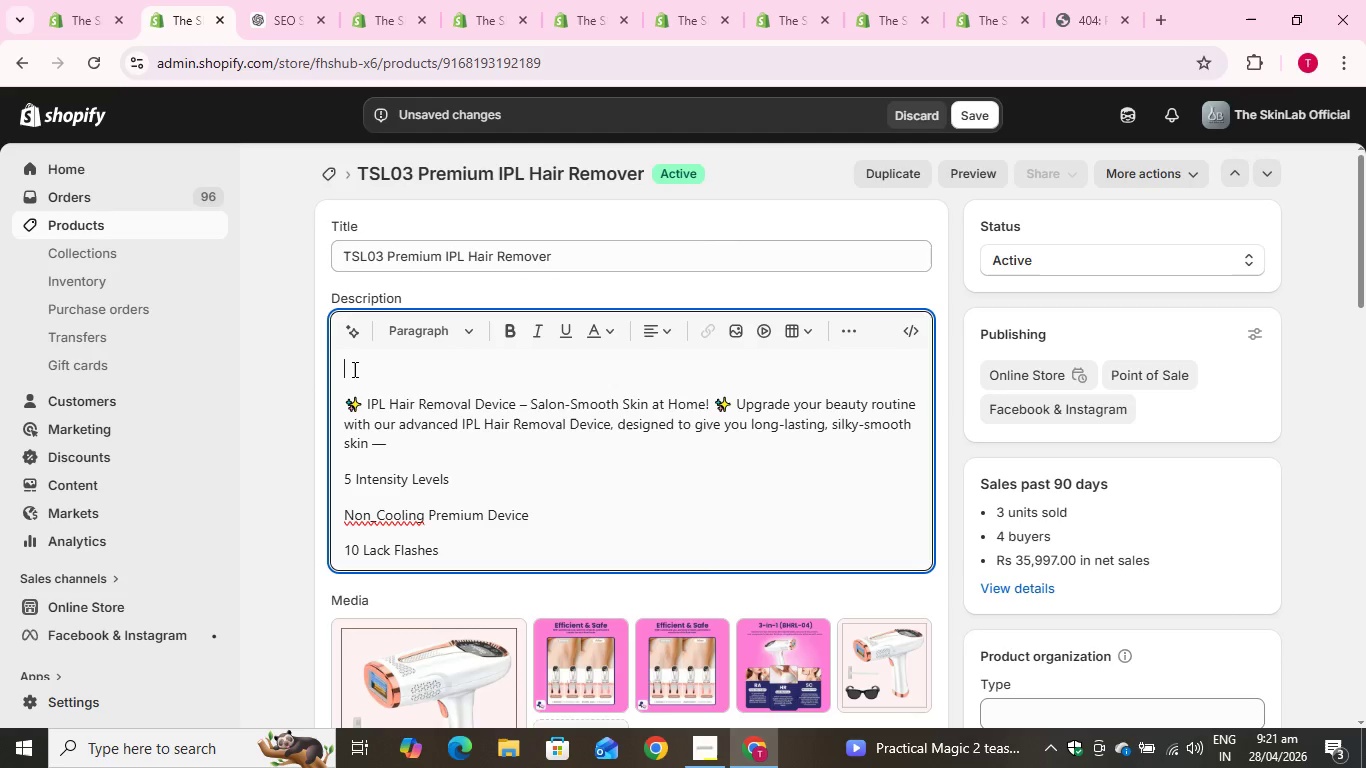 
key(Control+V)
 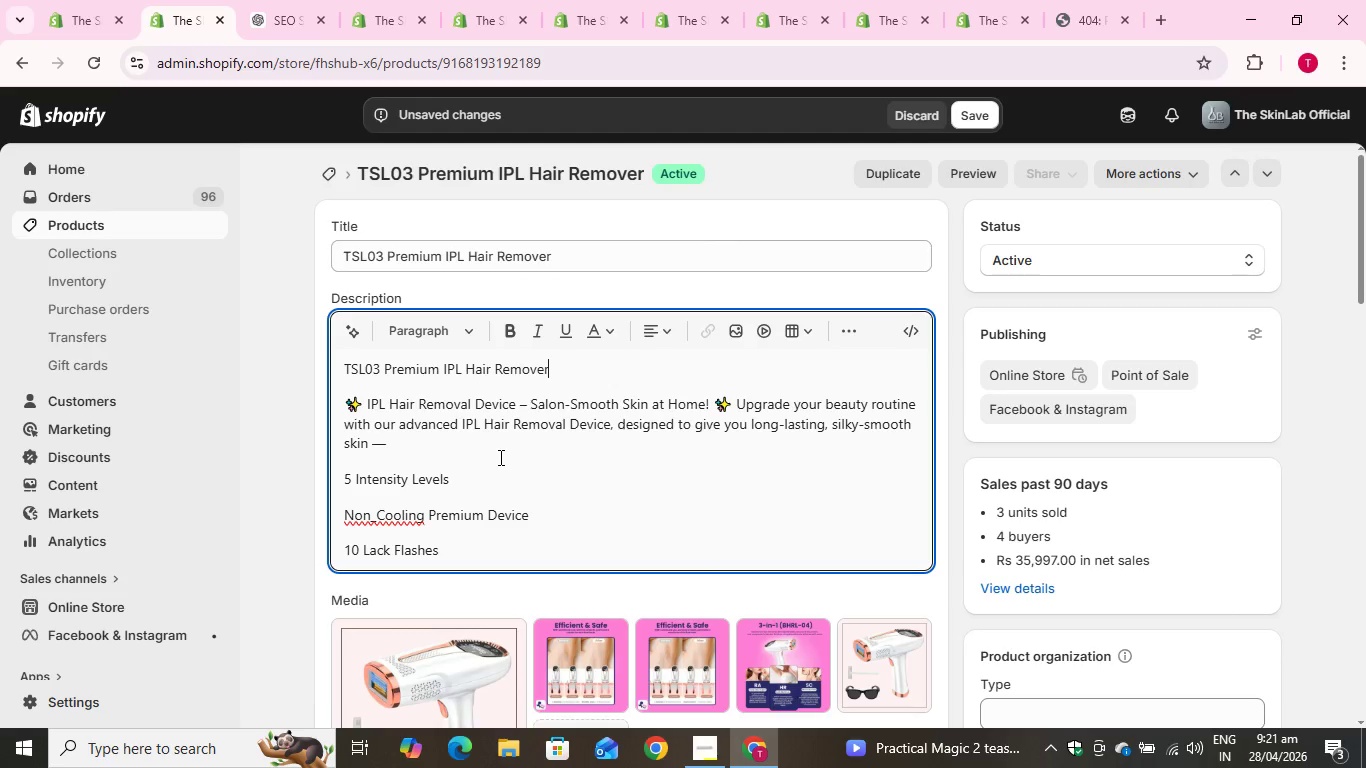 
left_click([499, 457])
 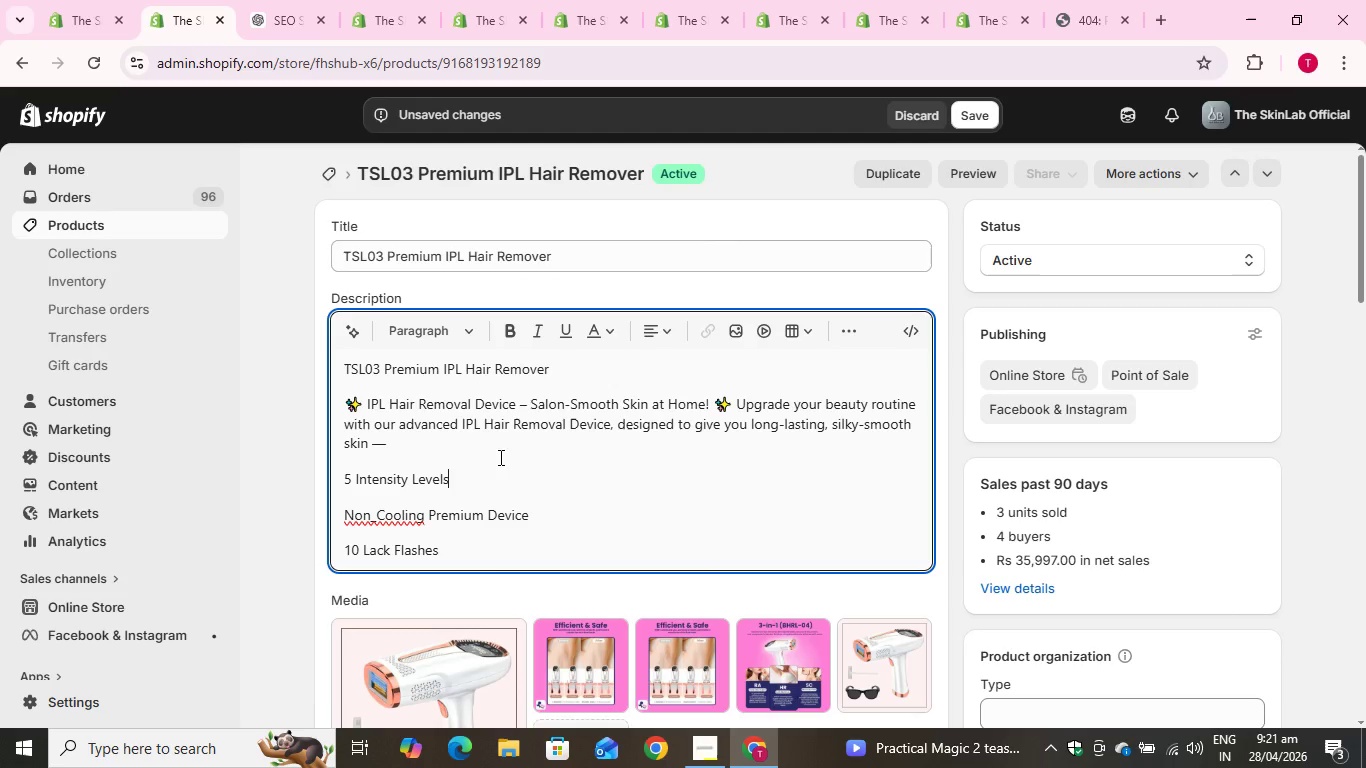 
key(Control+A)
 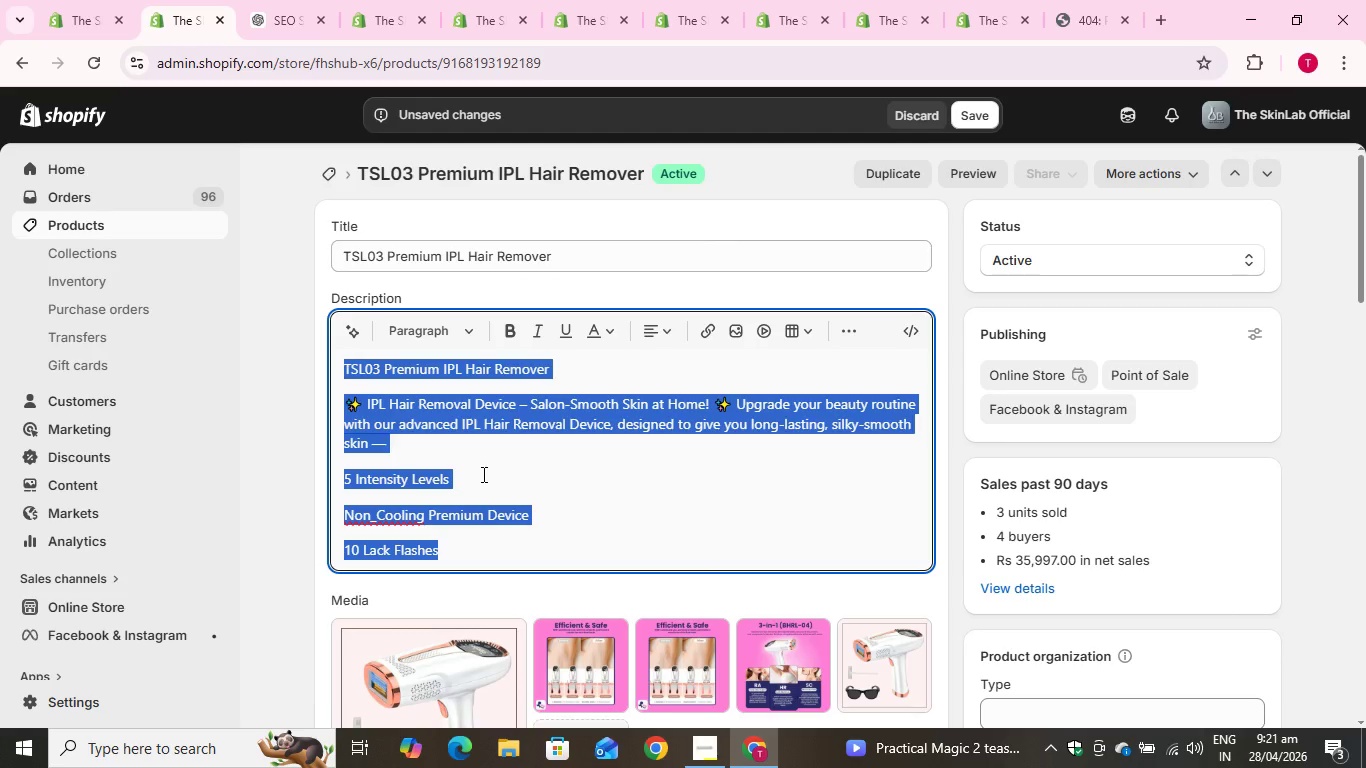 
key(Control+C)
 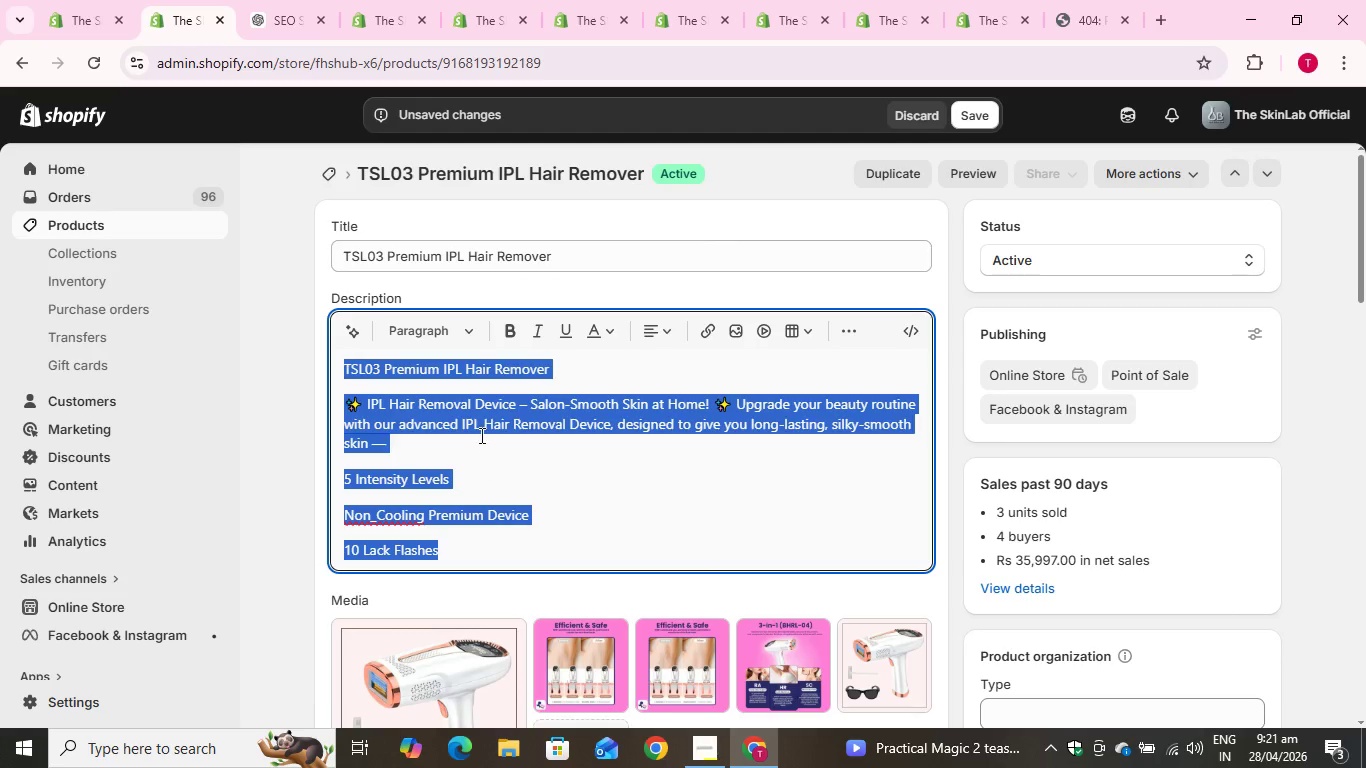 
key(Control+C)
 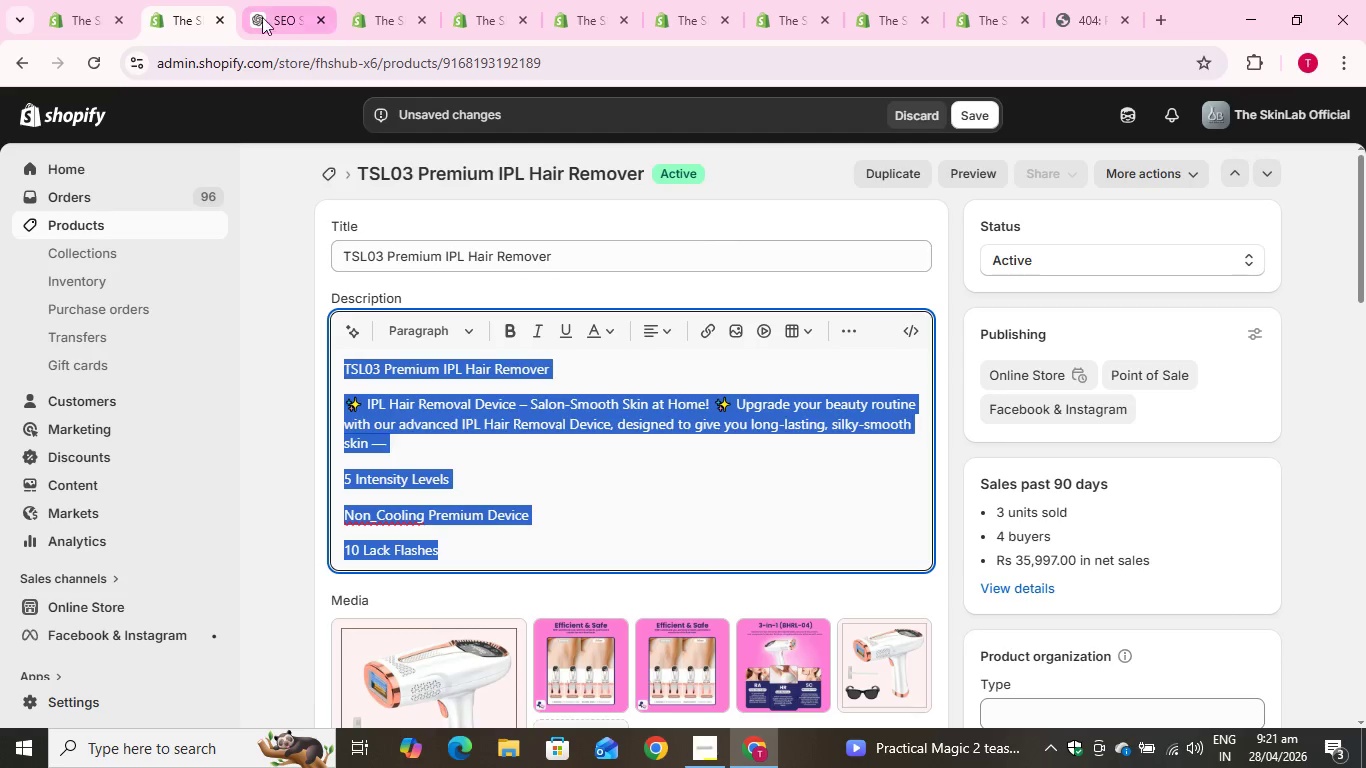 
left_click([262, 15])